 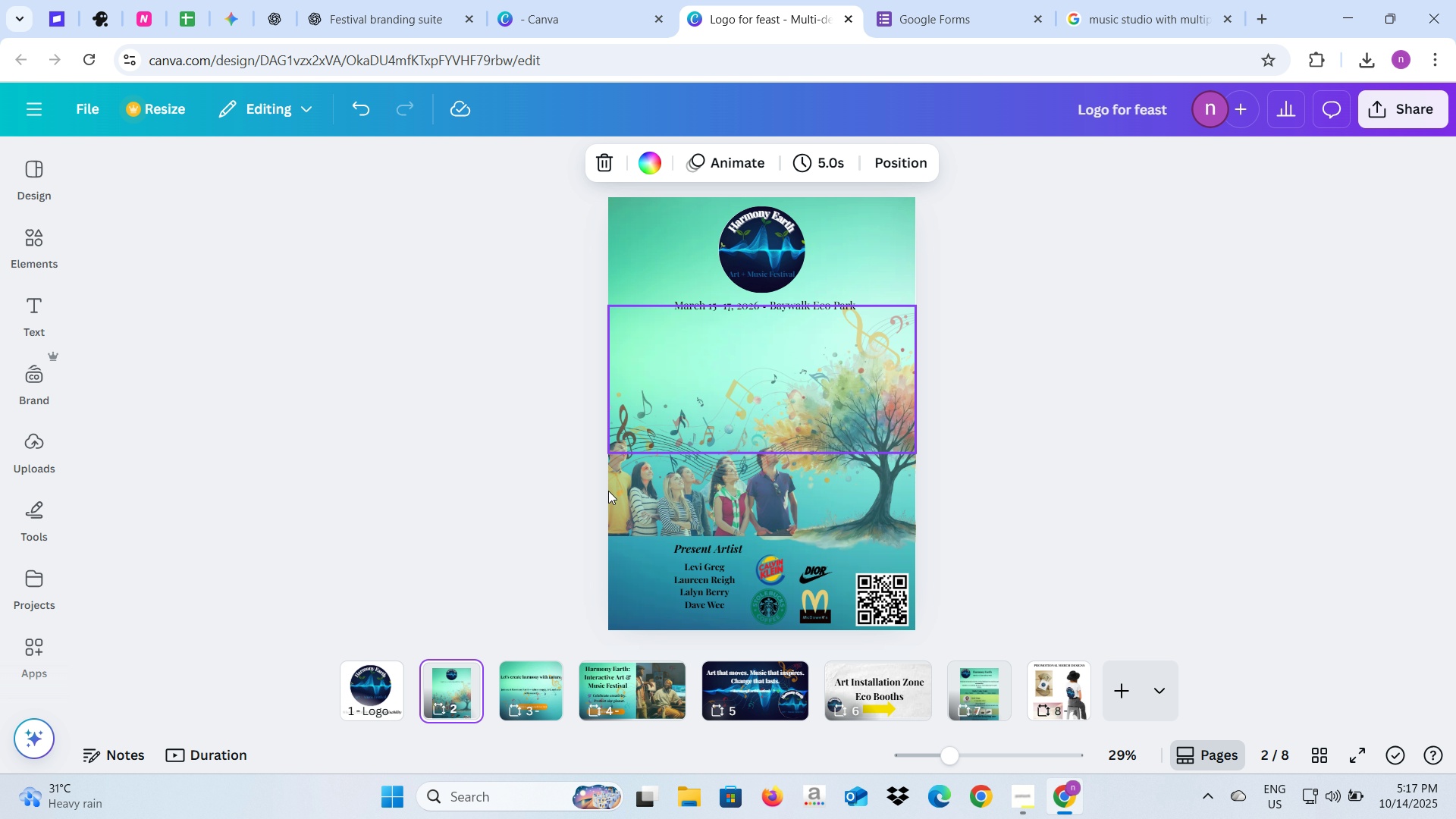 
left_click([466, 673])
 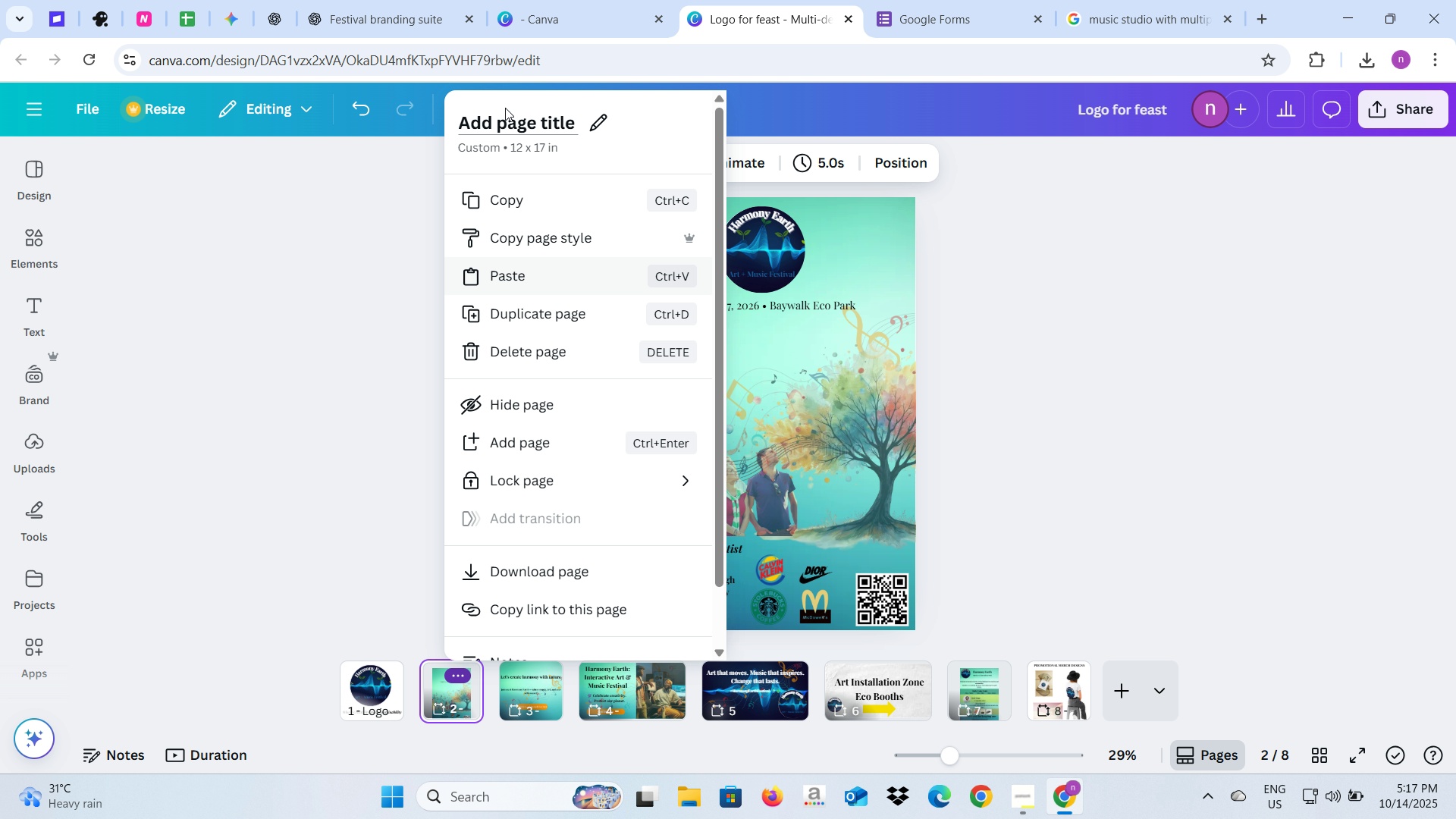 
left_click([504, 122])
 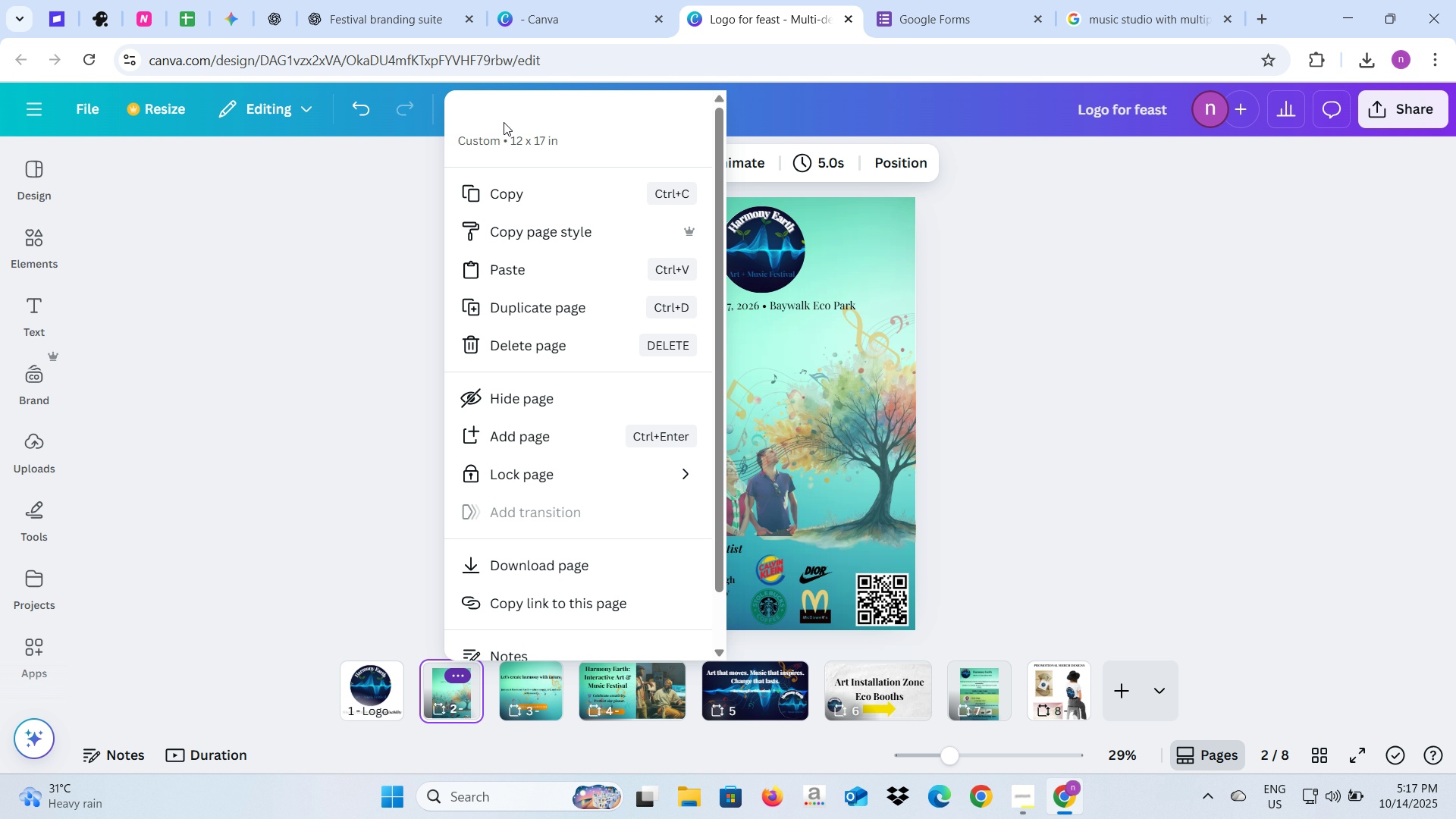 
type(Event Poster)
 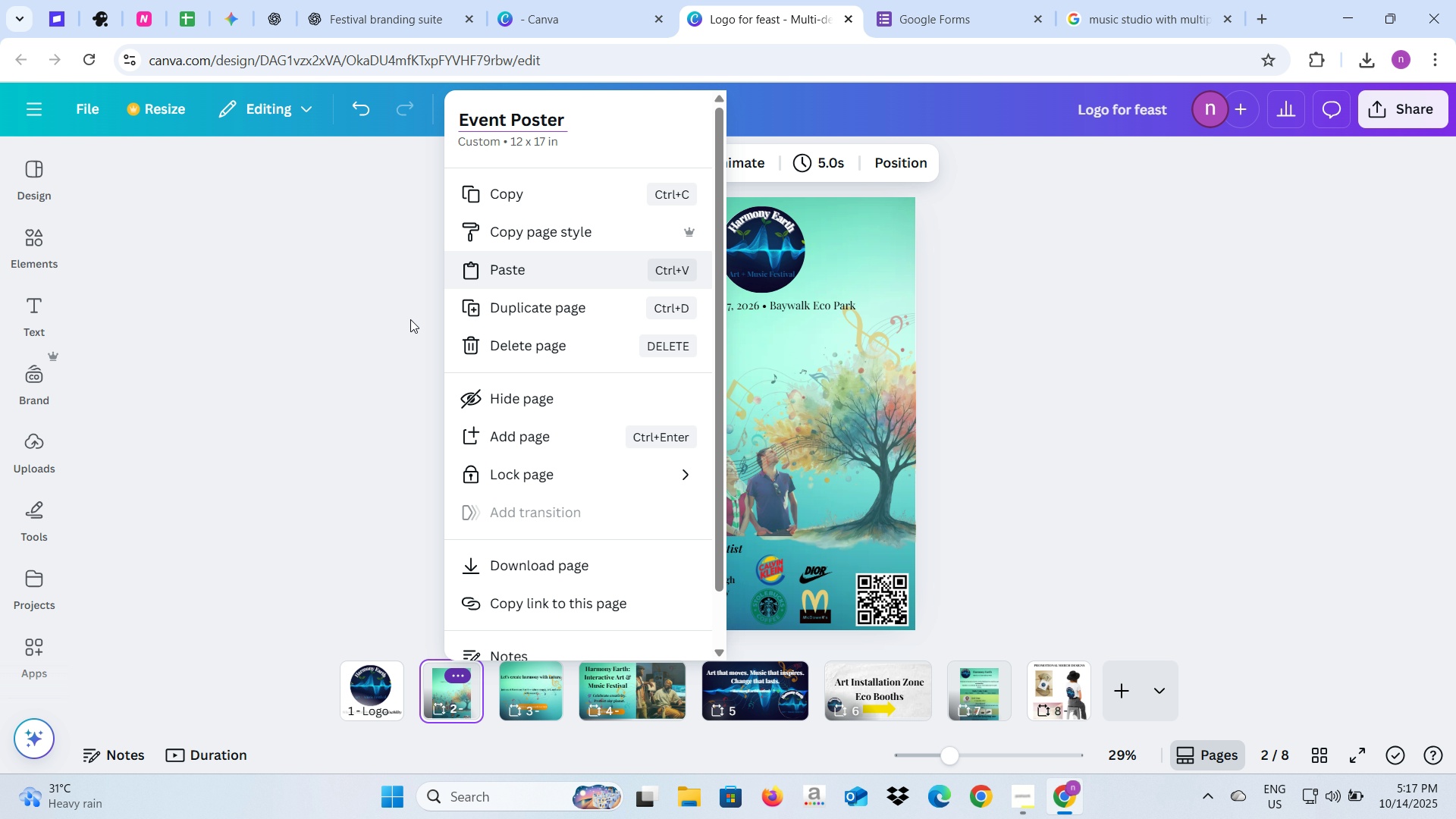 
left_click([397, 329])
 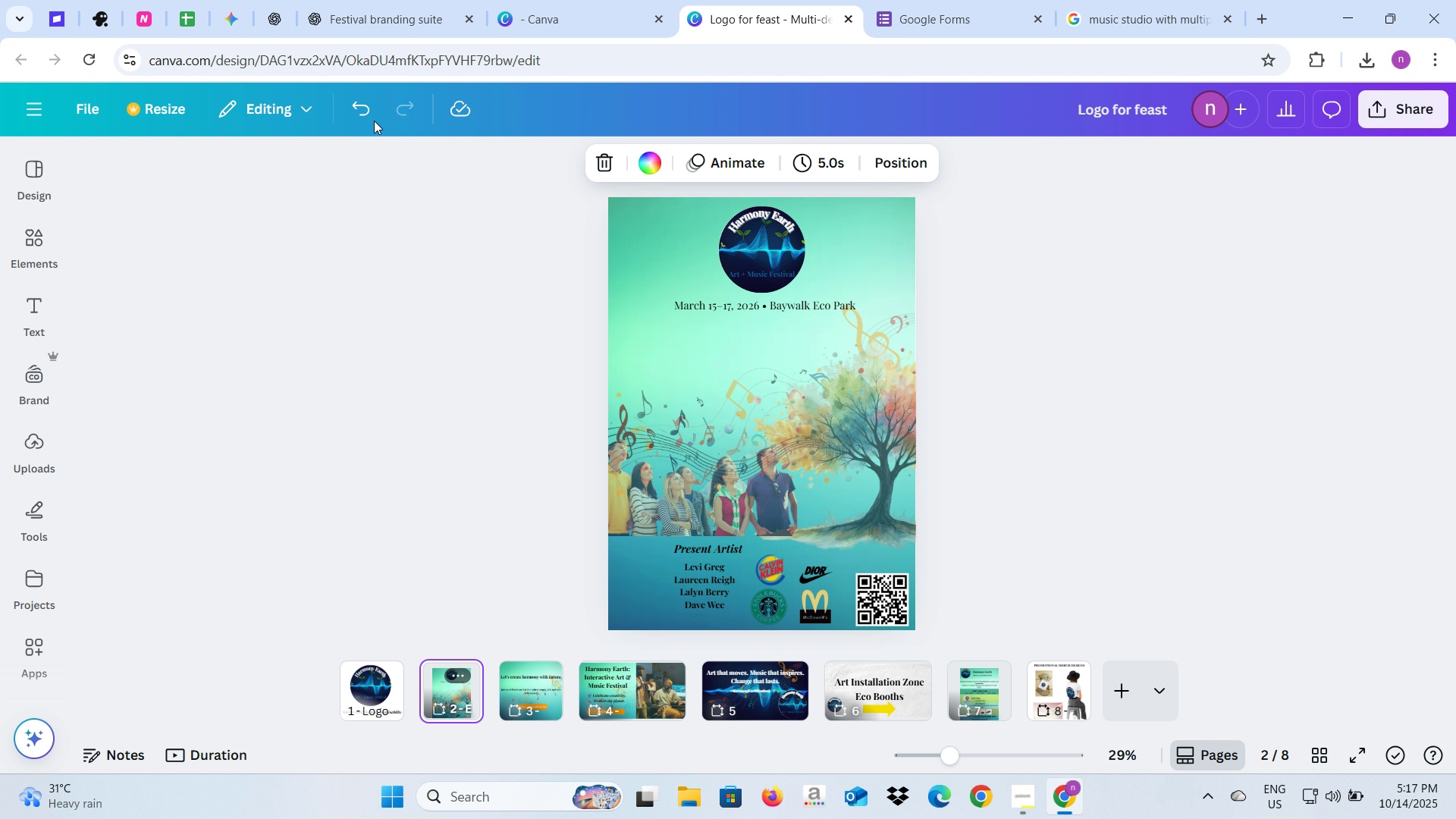 
left_click([359, 15])
 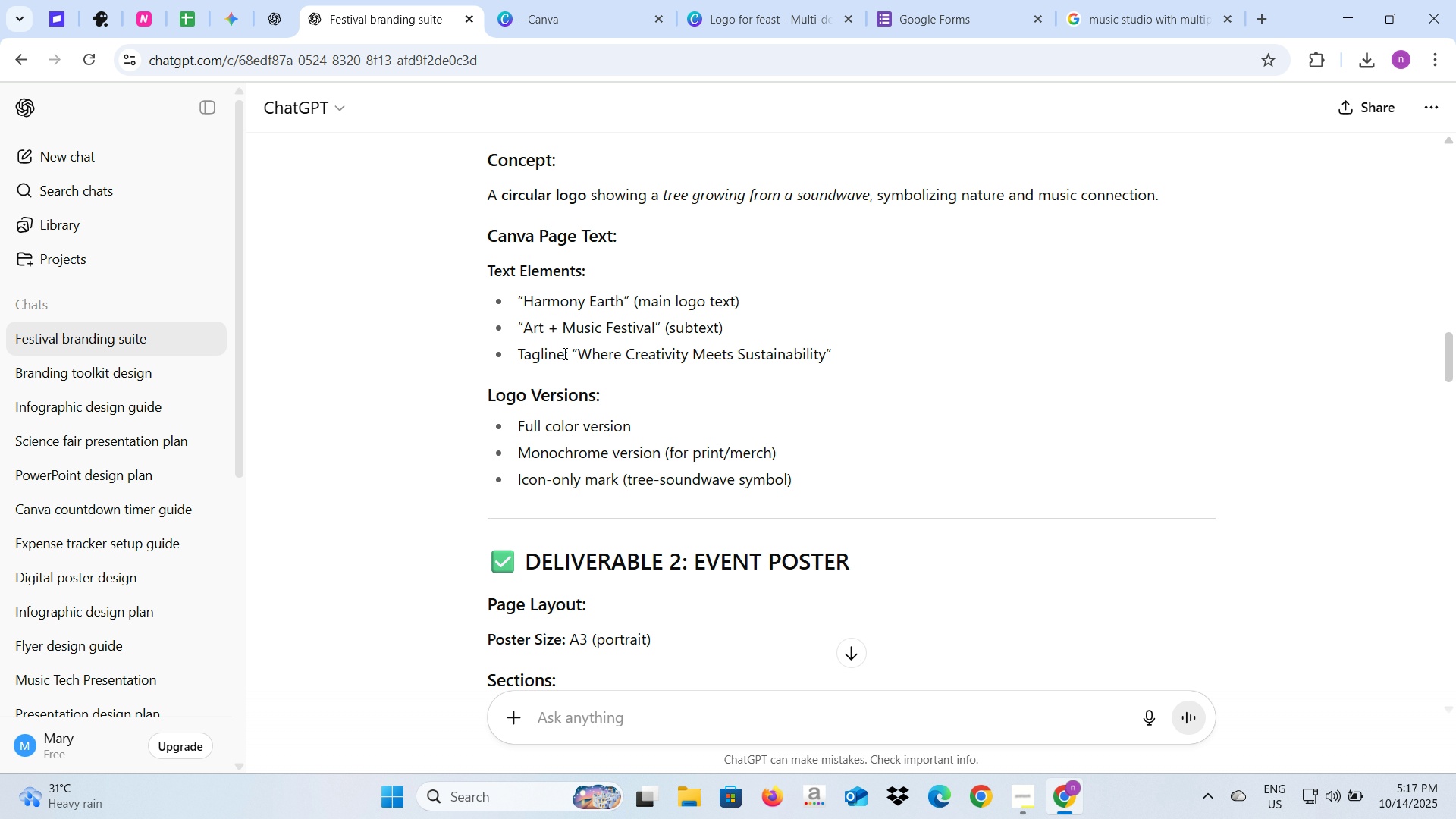 
scroll: coordinate [560, 350], scroll_direction: down, amount: 8.0
 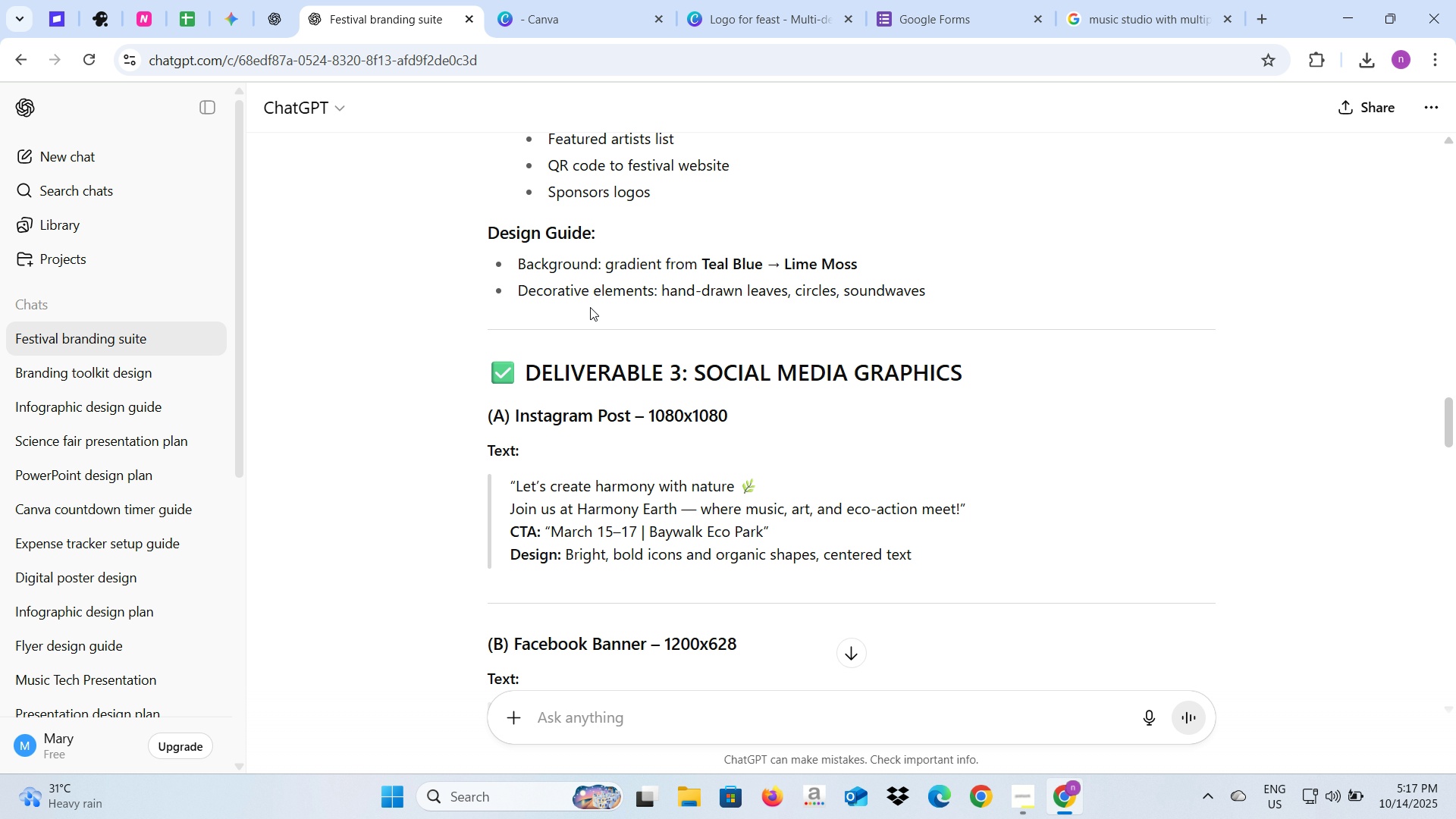 
left_click([727, 7])
 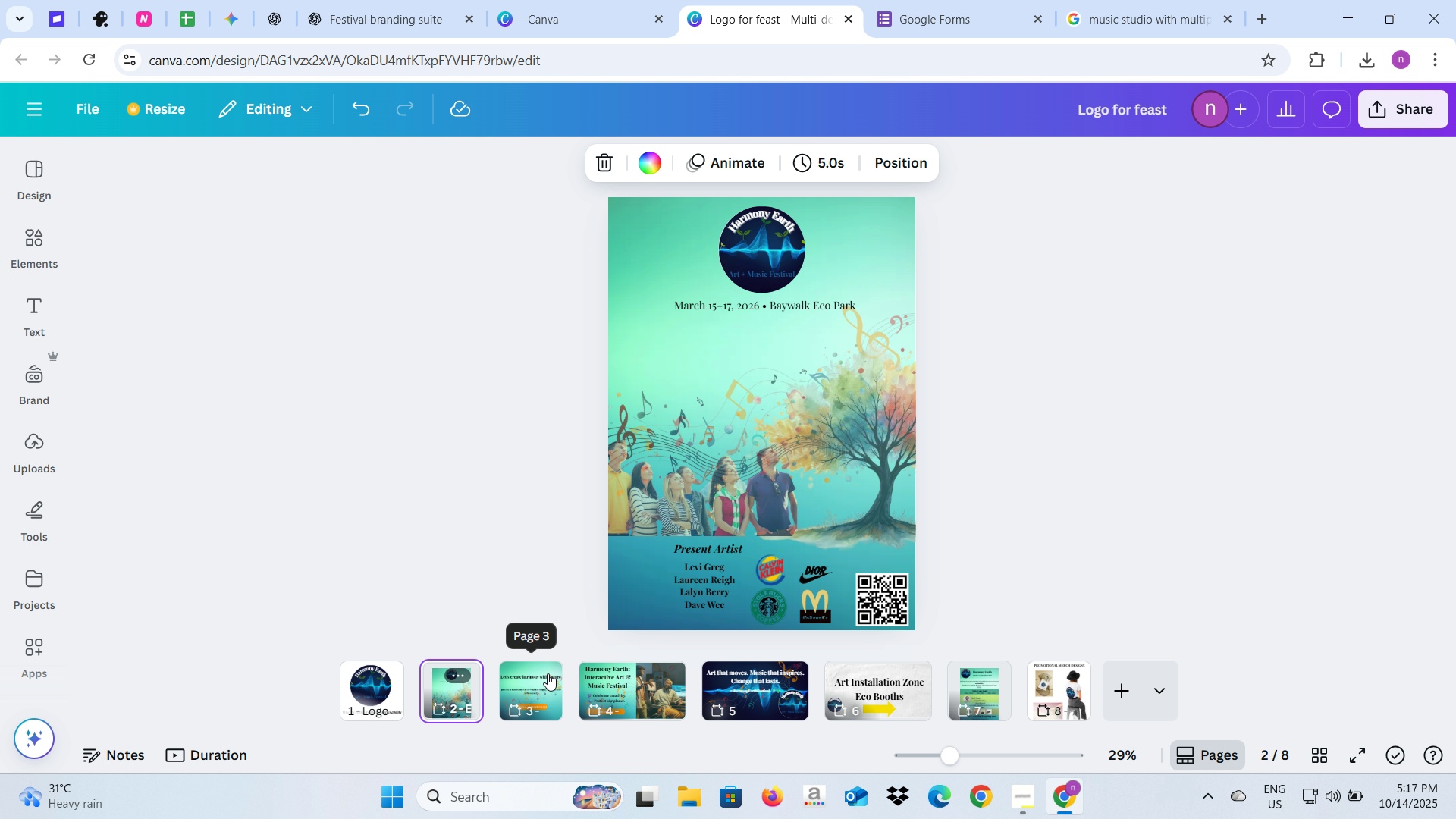 
left_click([547, 681])
 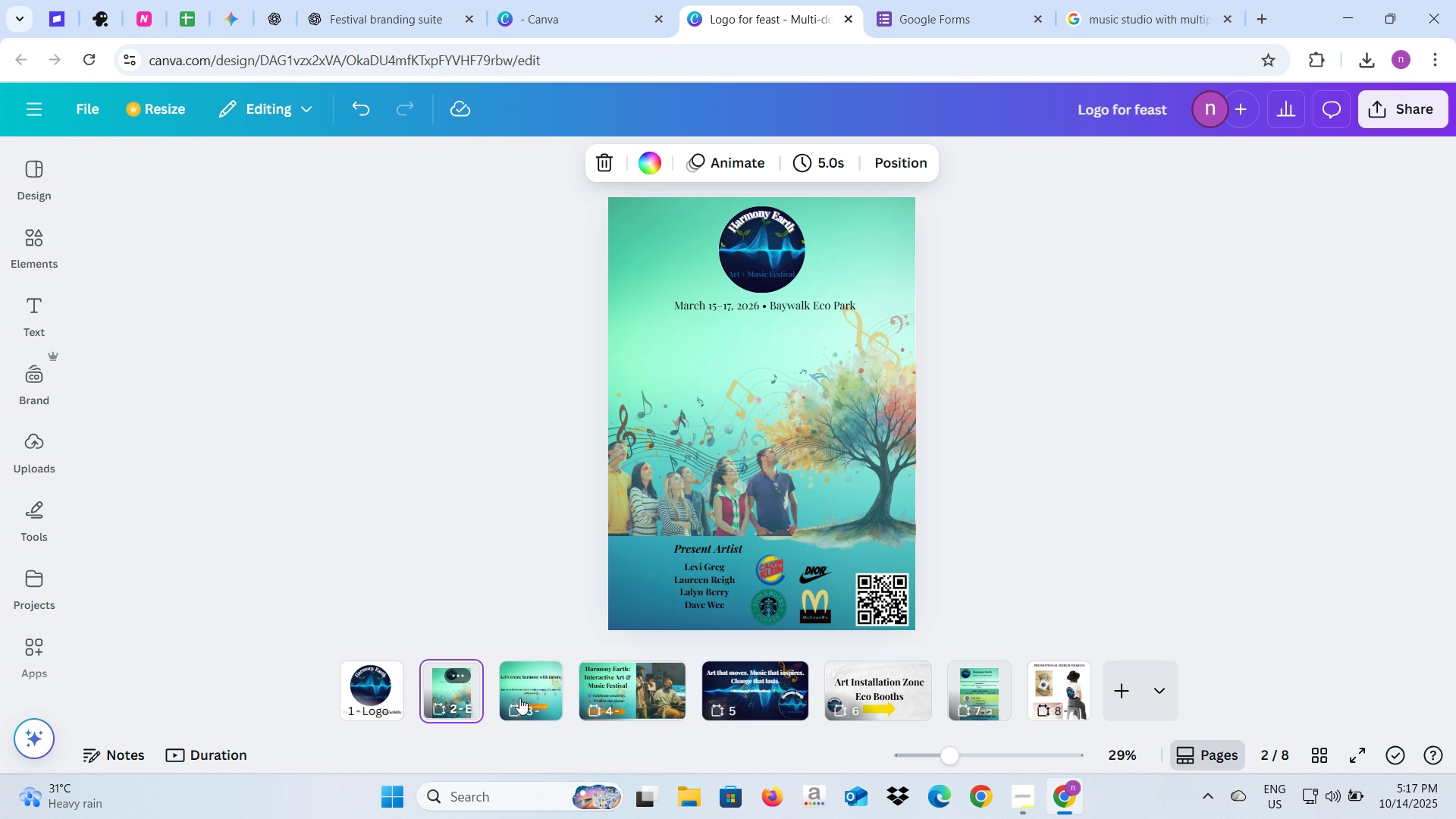 
left_click([514, 691])
 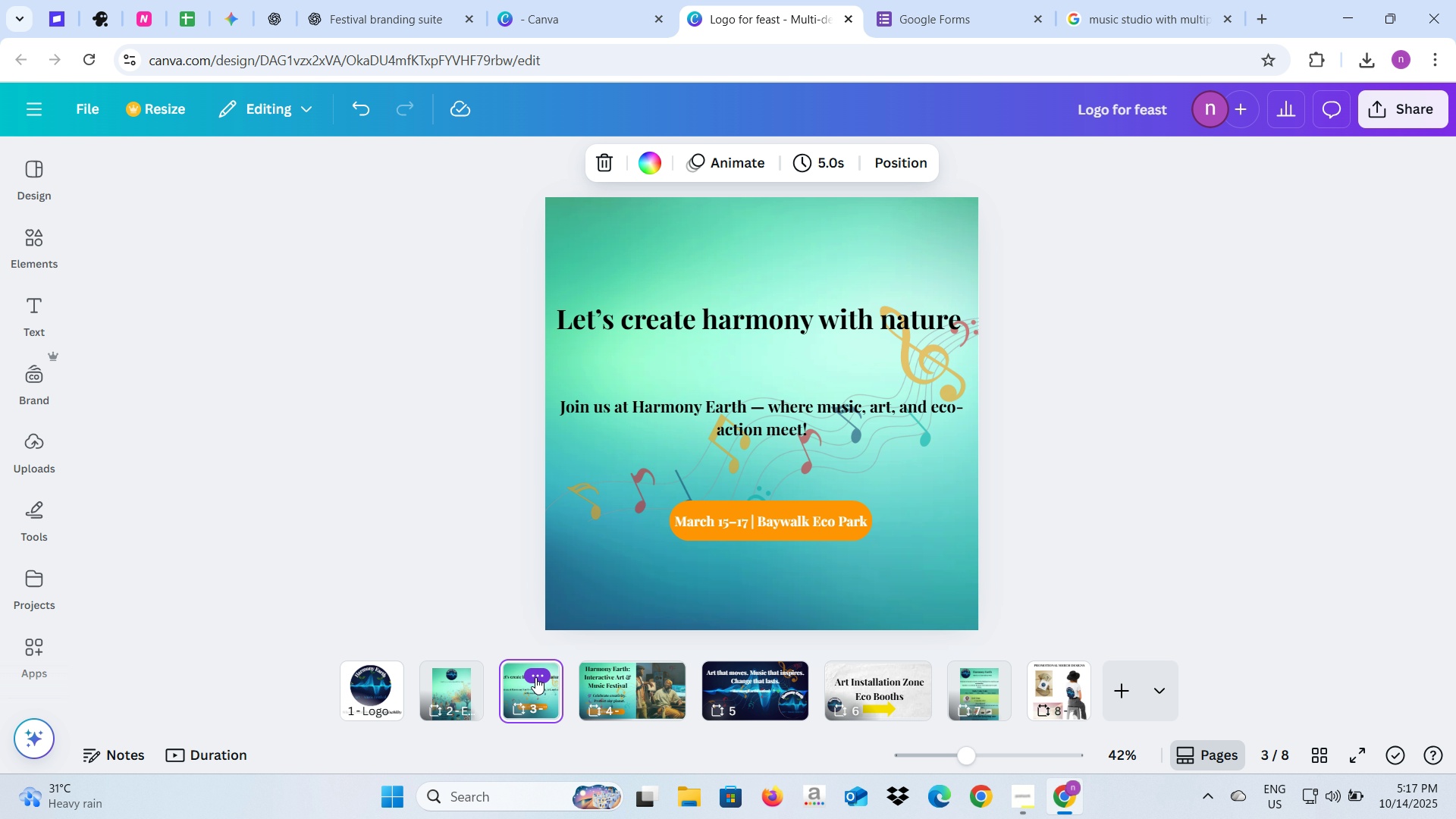 
left_click([535, 677])
 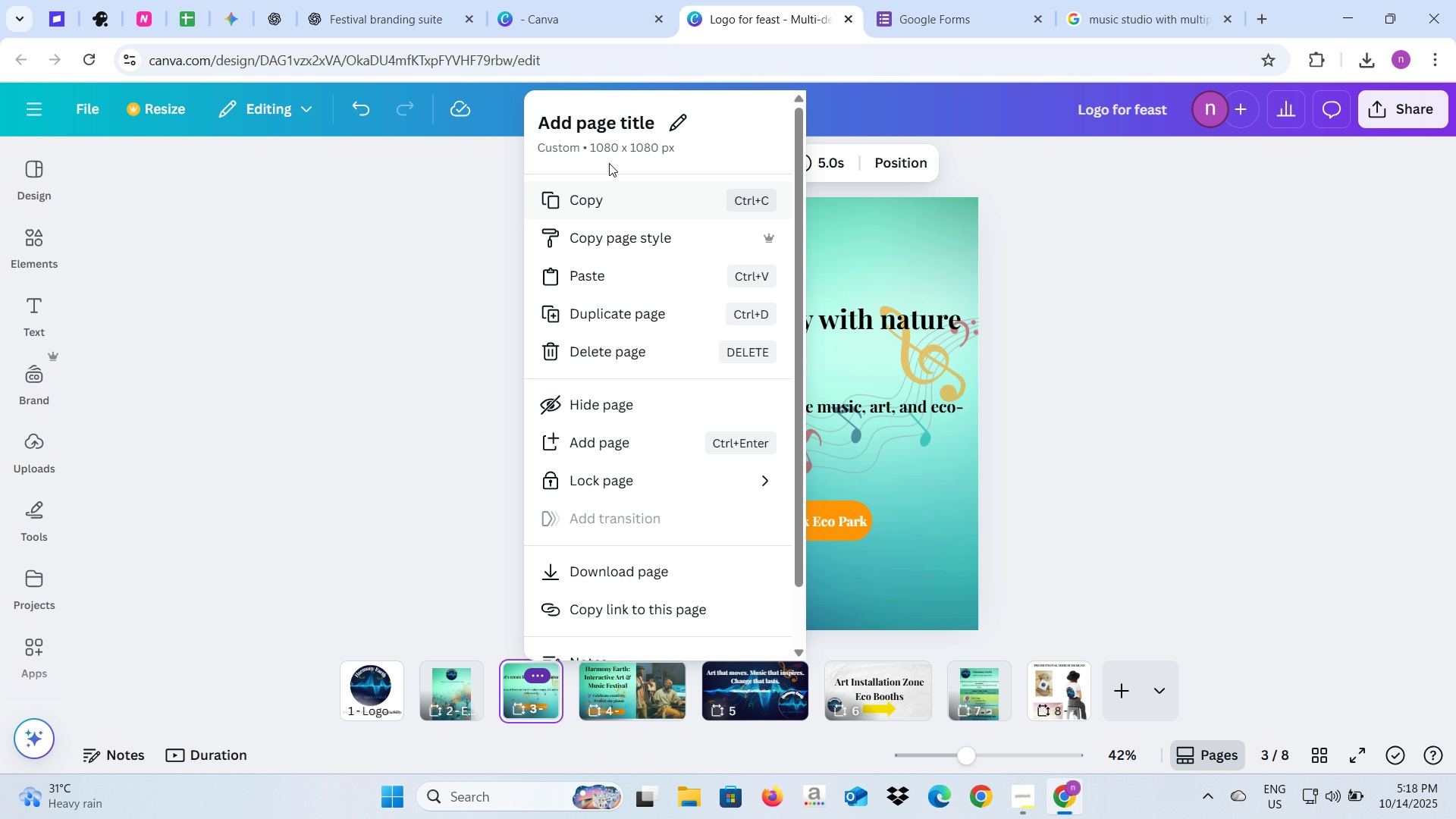 
left_click([638, 129])
 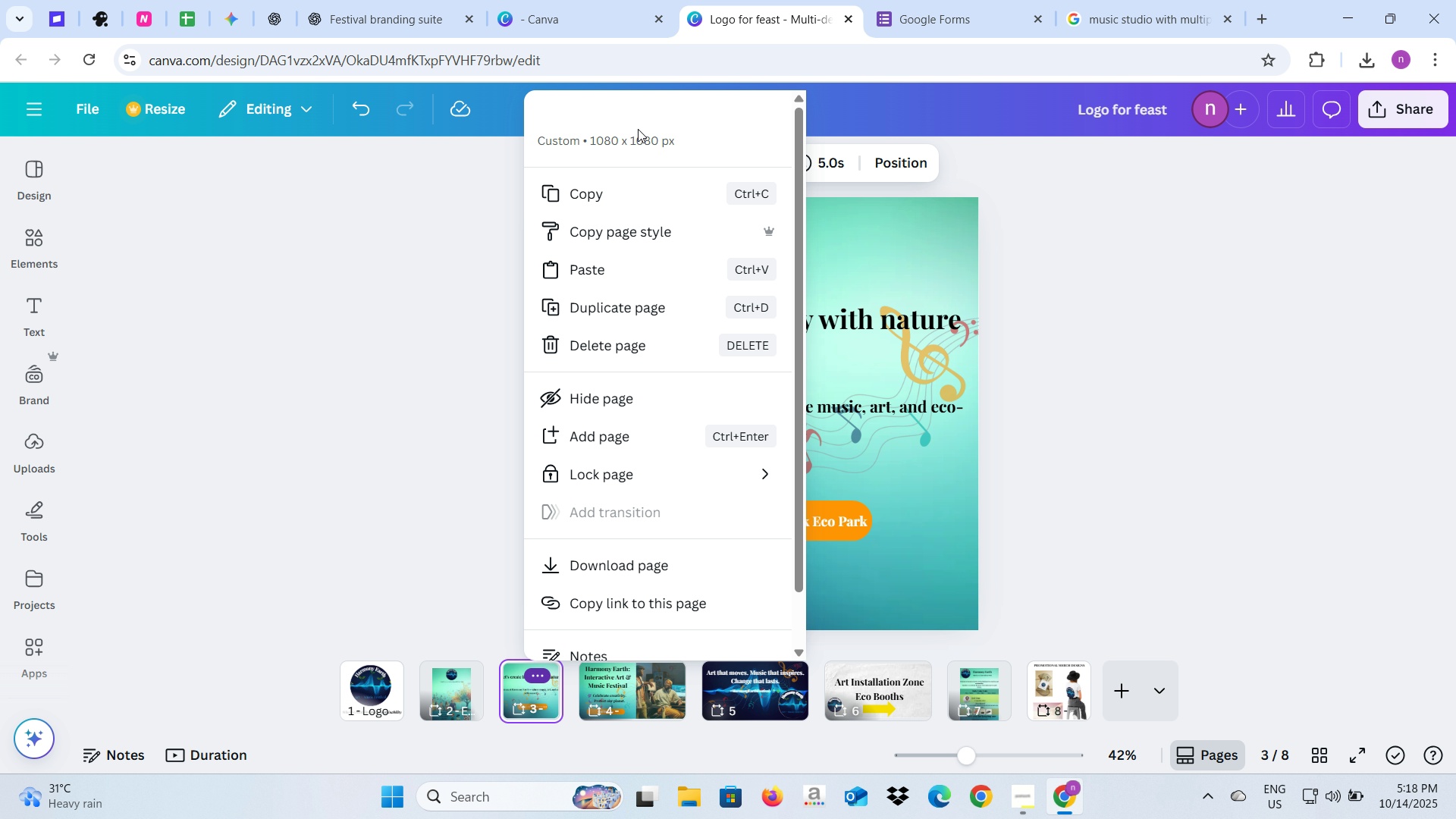 
type(Instagram )
 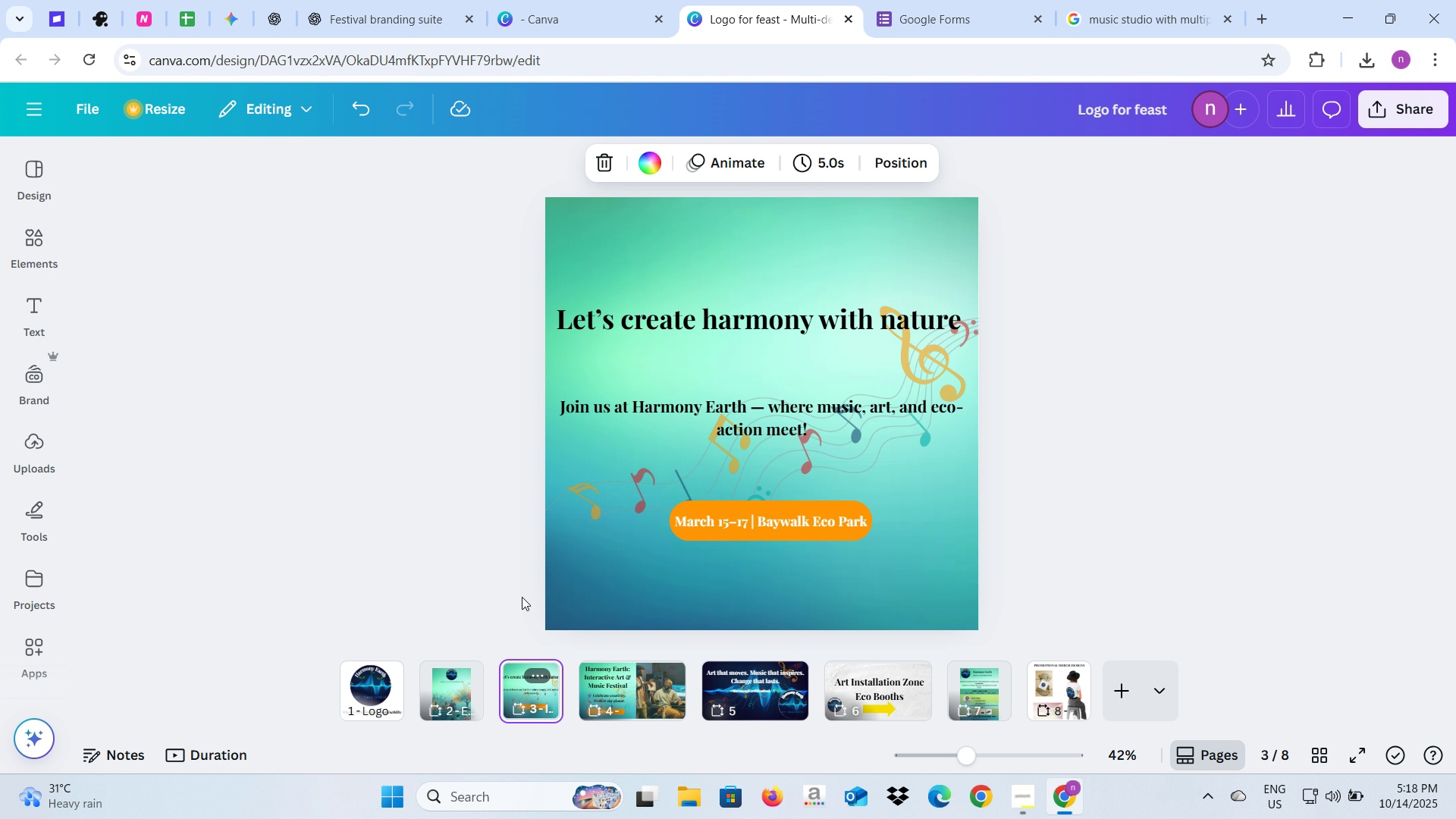 
left_click([635, 680])
 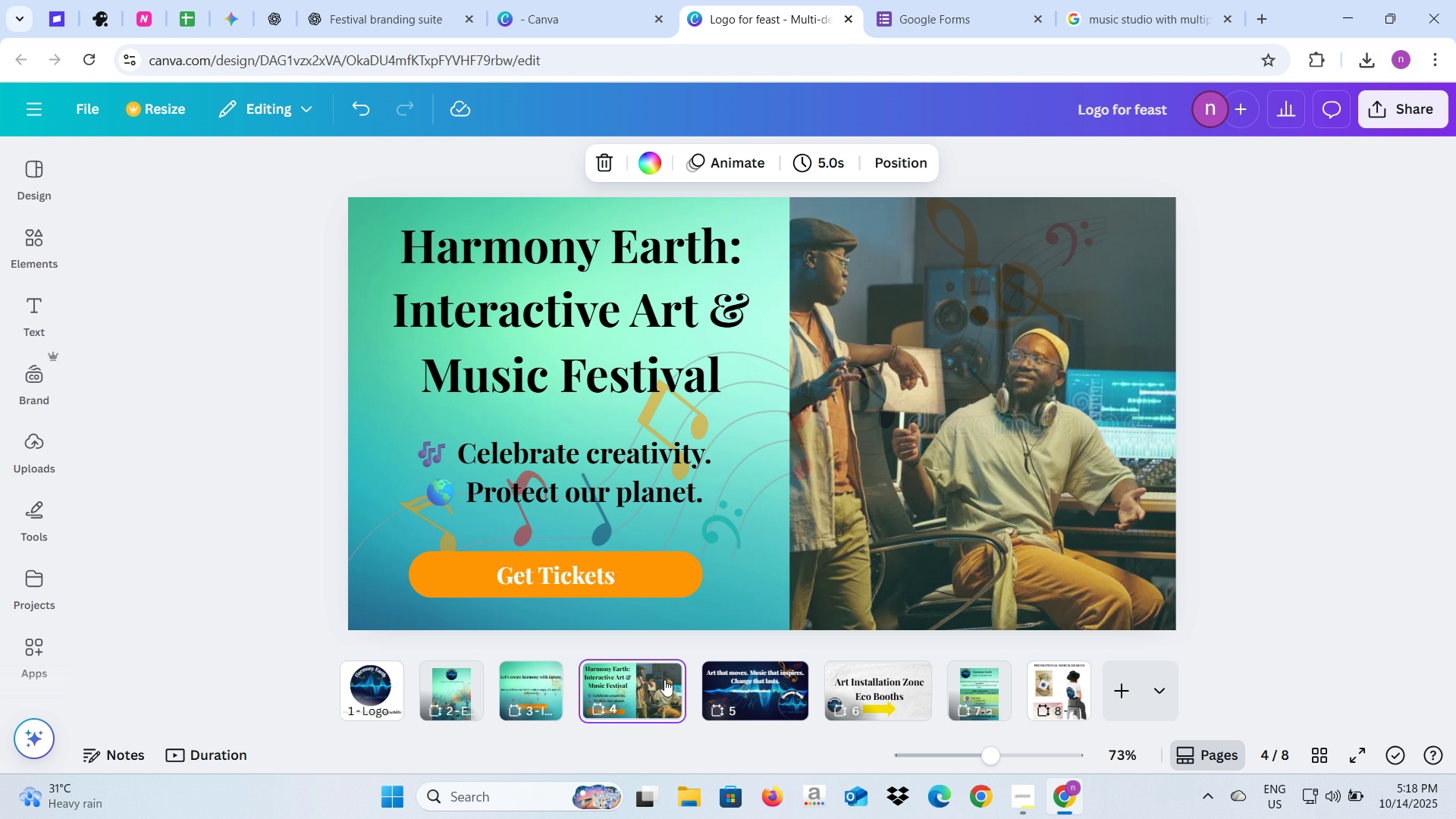 
left_click([661, 679])
 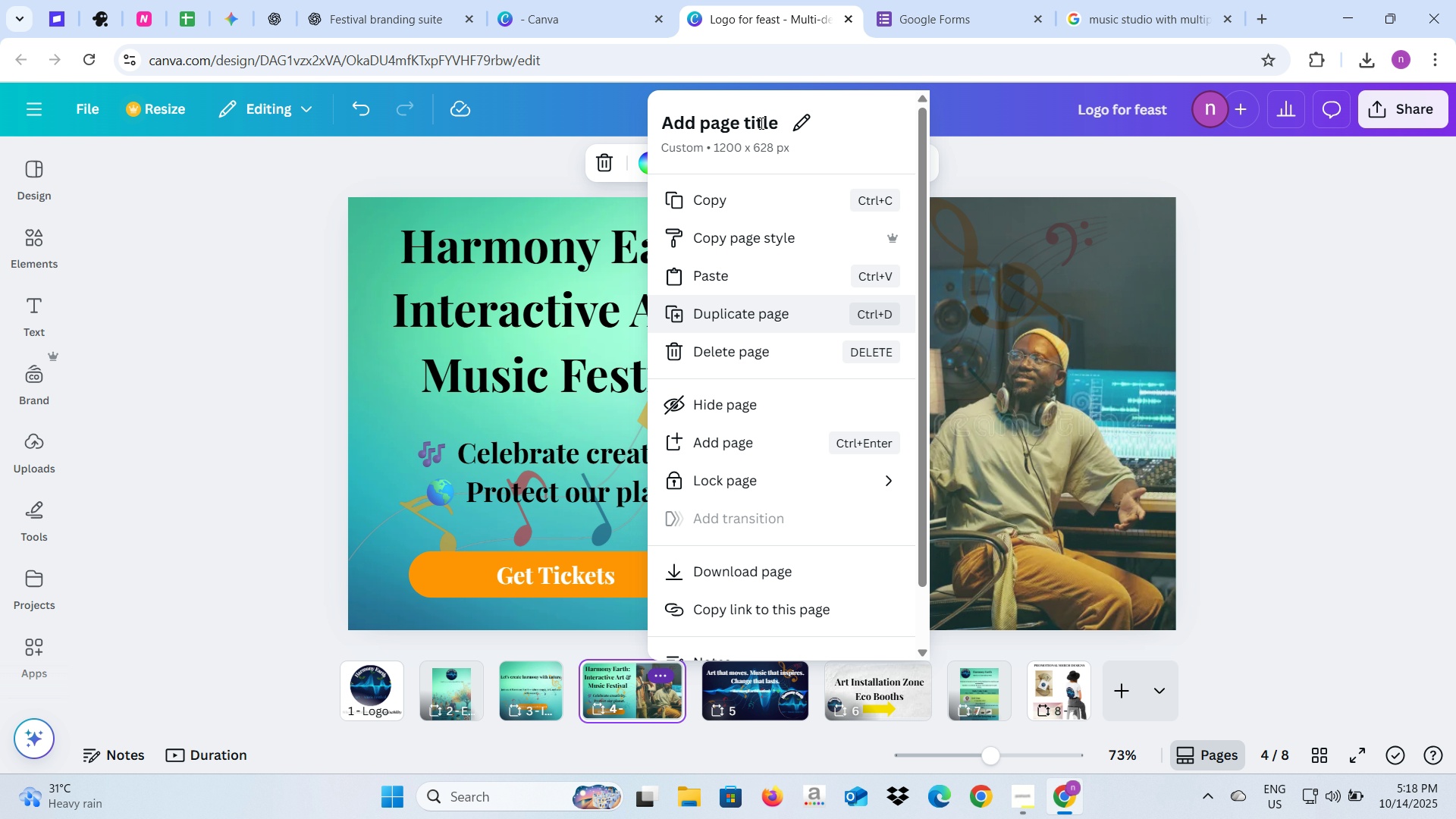 
left_click([760, 119])
 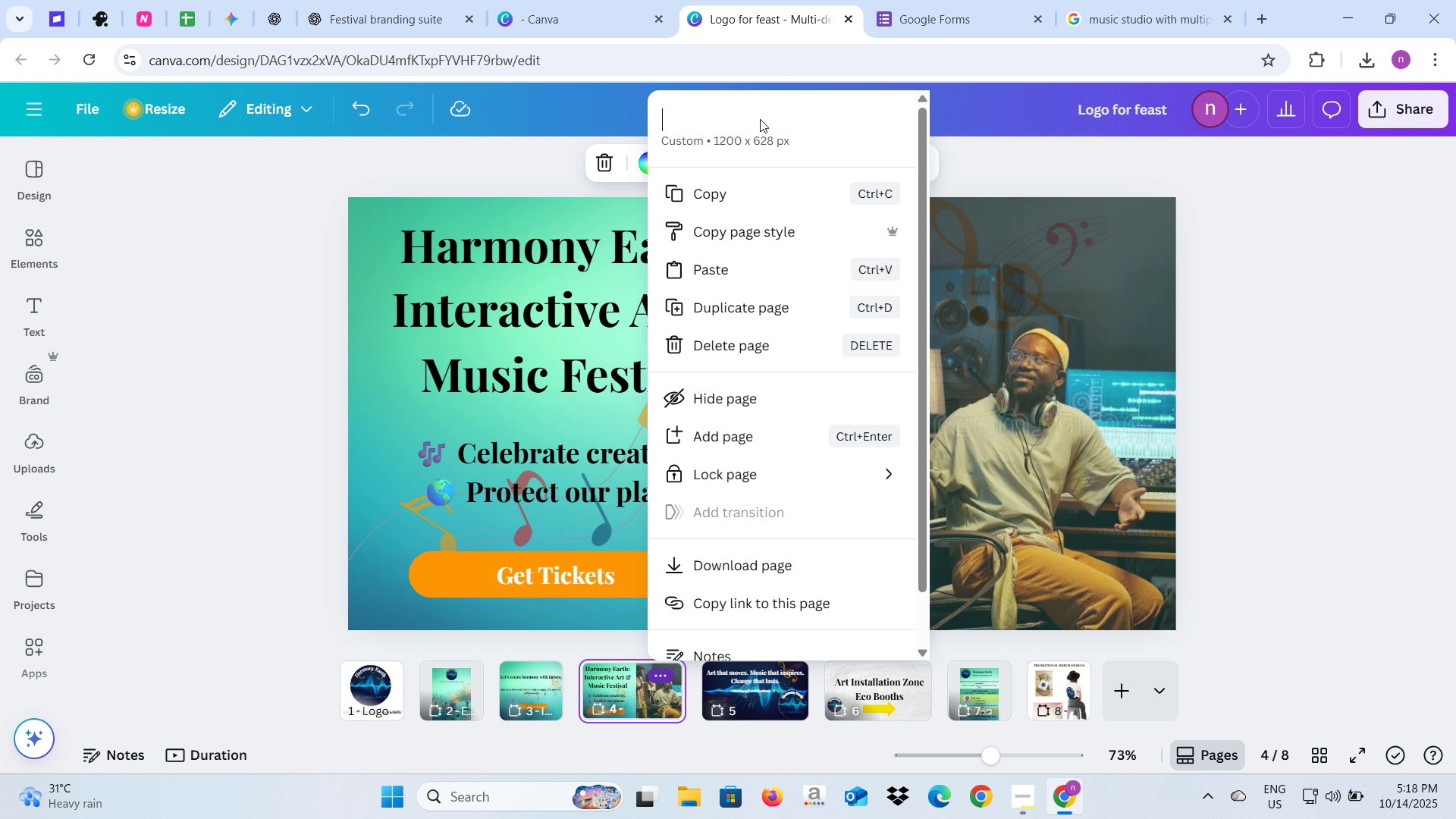 
type(Facebook Ov)
key(Backspace)
key(Backspace)
type(Cover)
 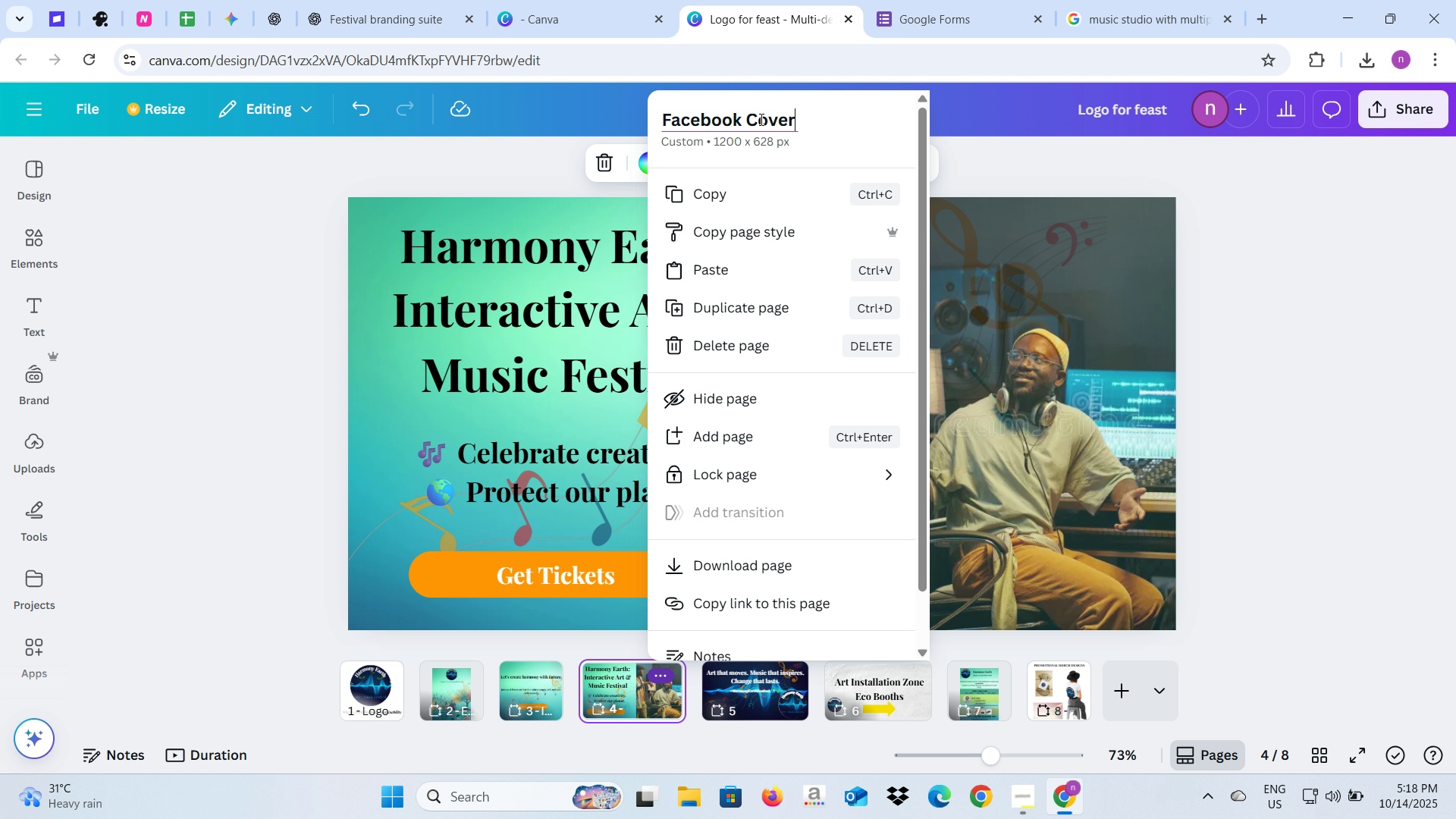 
key(Enter)
 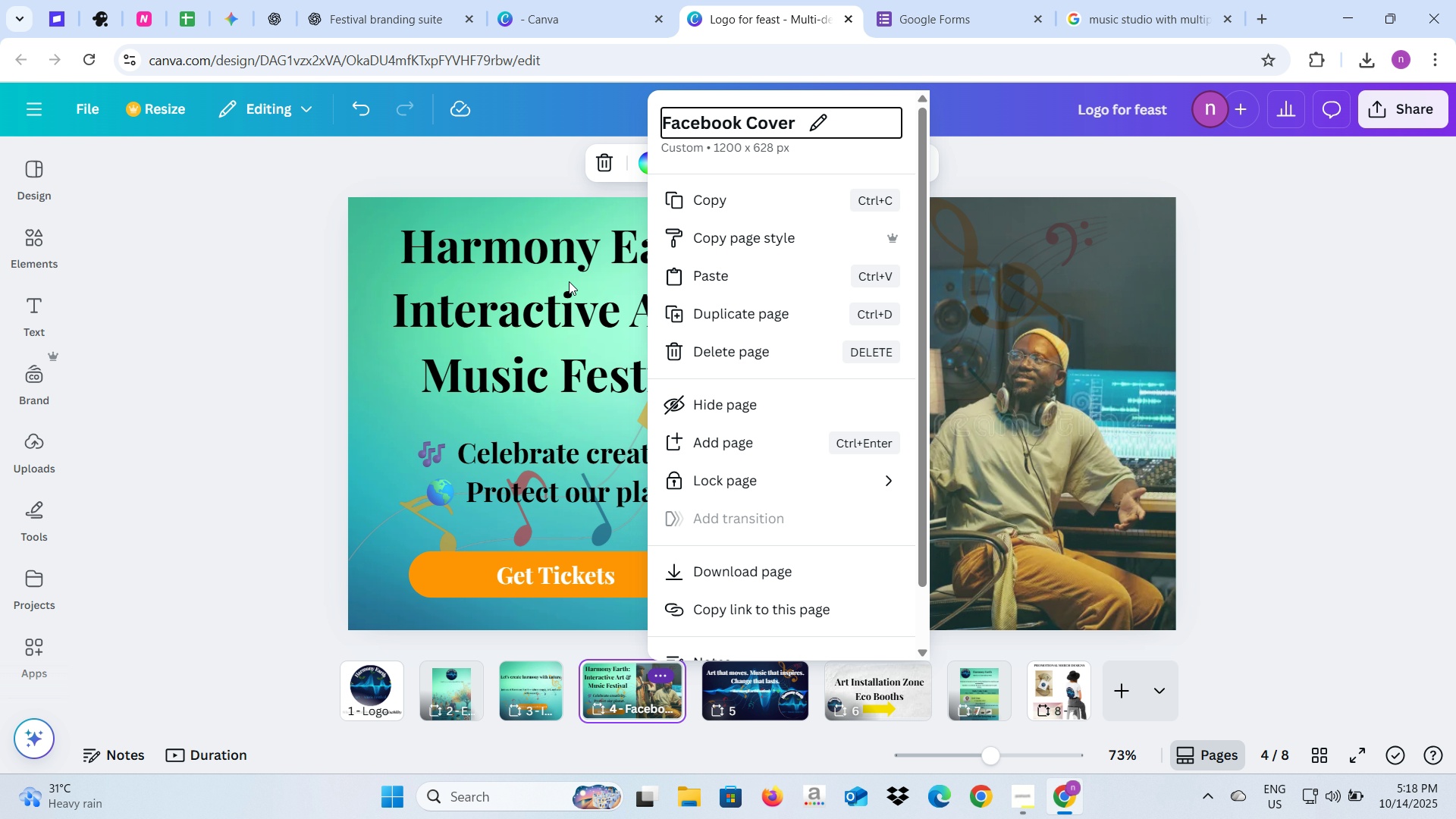 
key(Alt+AltLeft)
 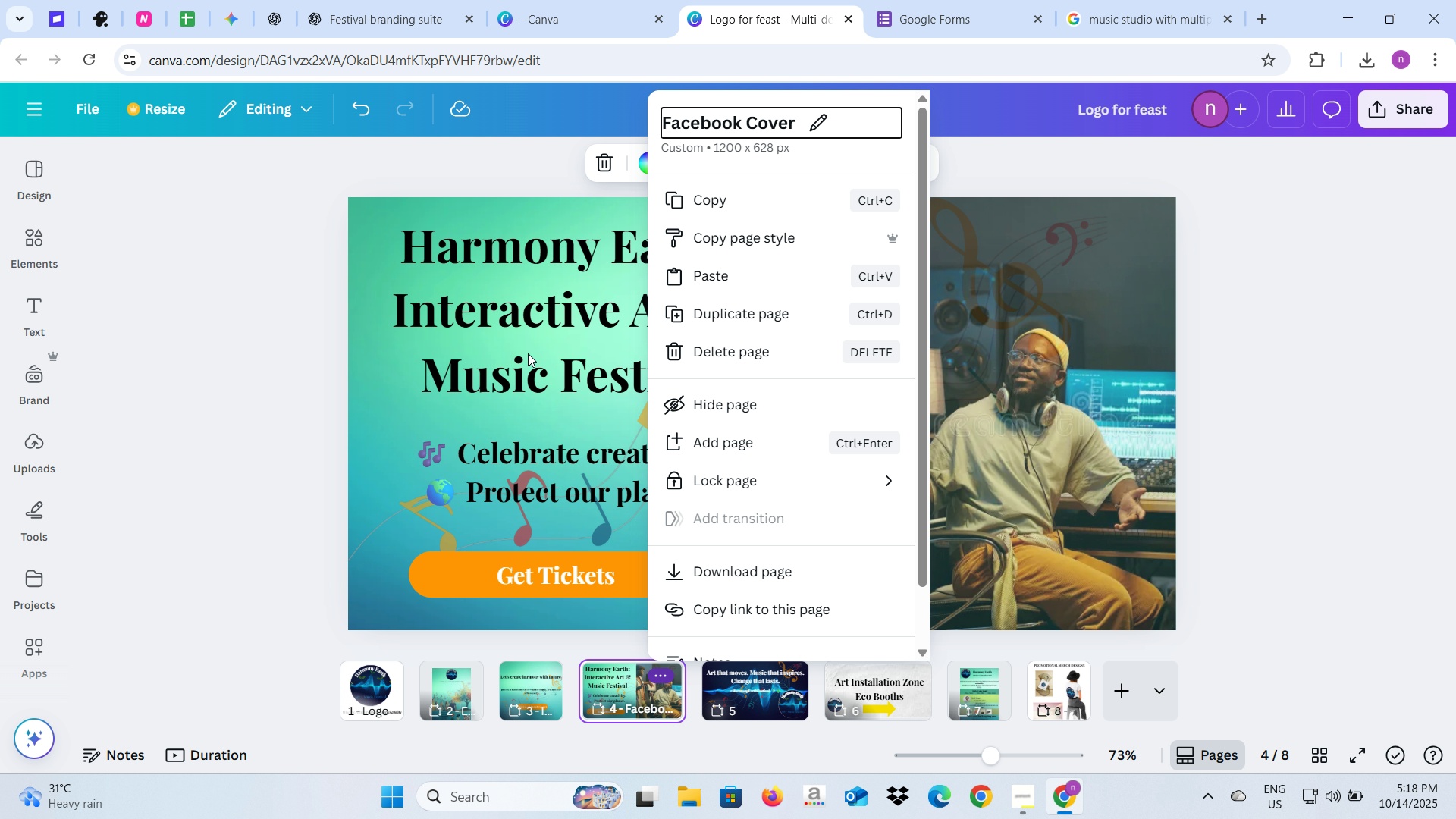 
key(Alt+Tab)